 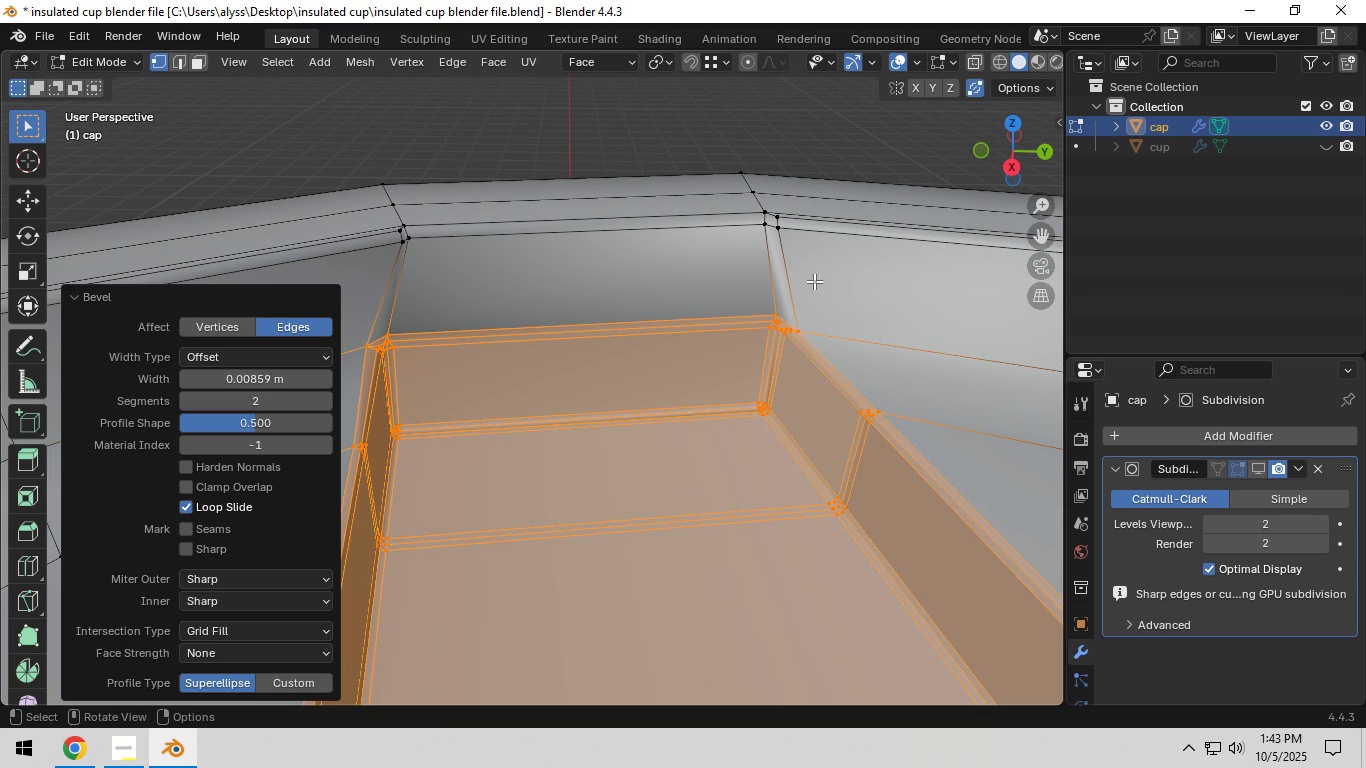 
left_click([626, 135])
 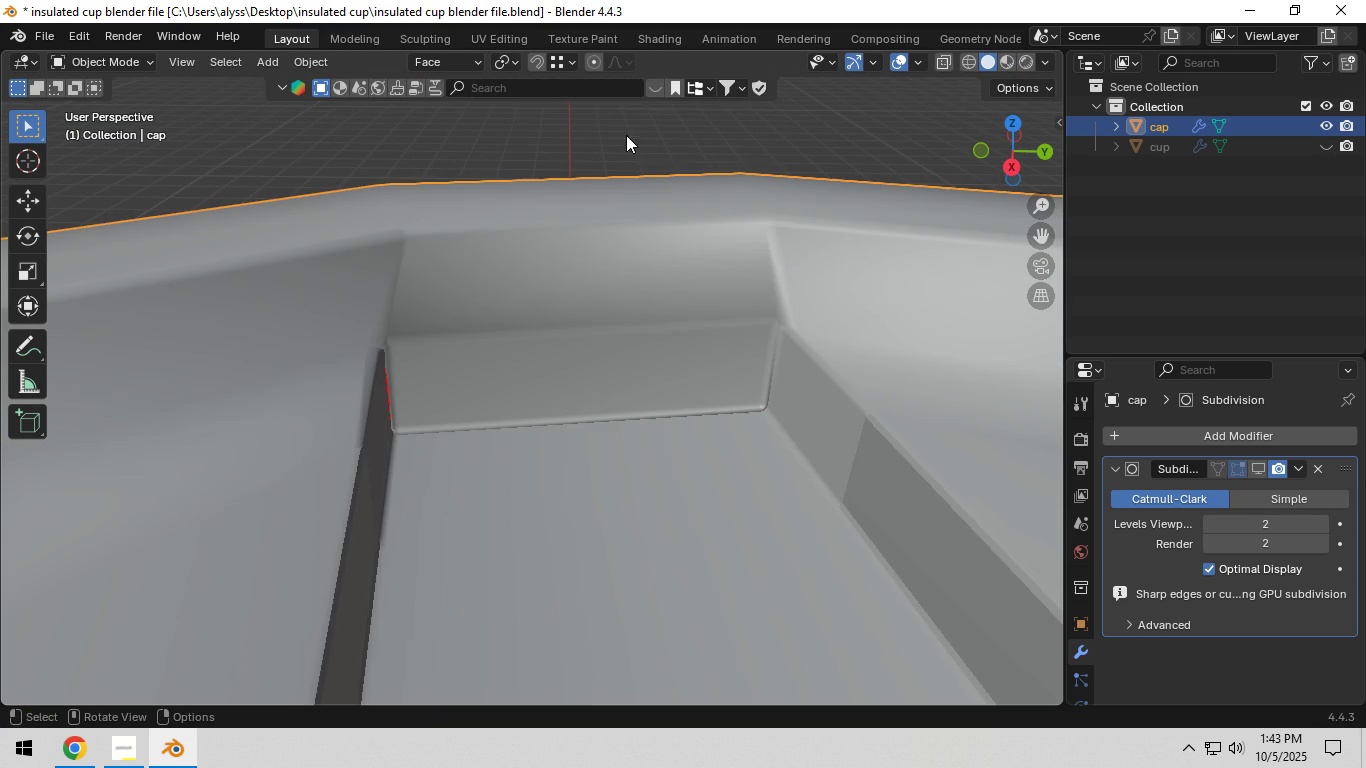 
key(Tab)
 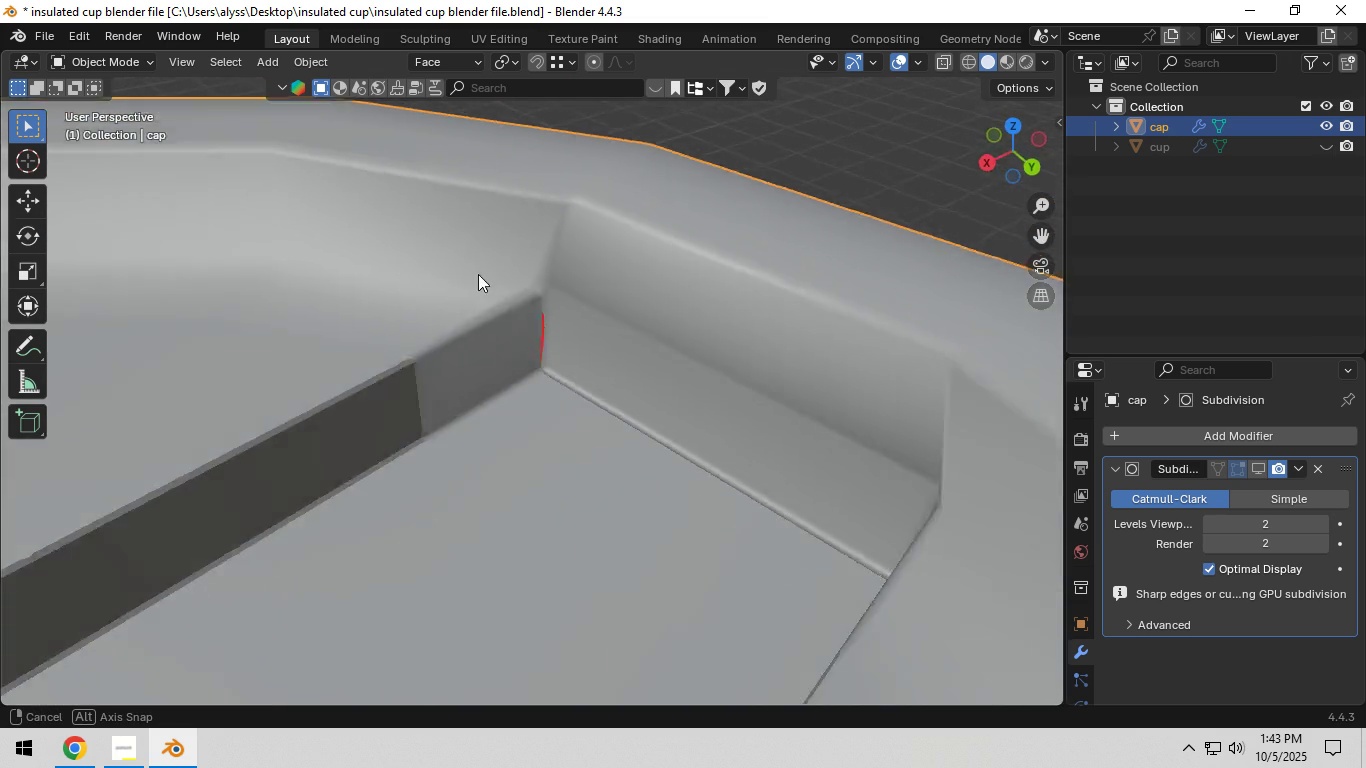 
scroll: coordinate [581, 325], scroll_direction: down, amount: 7.0
 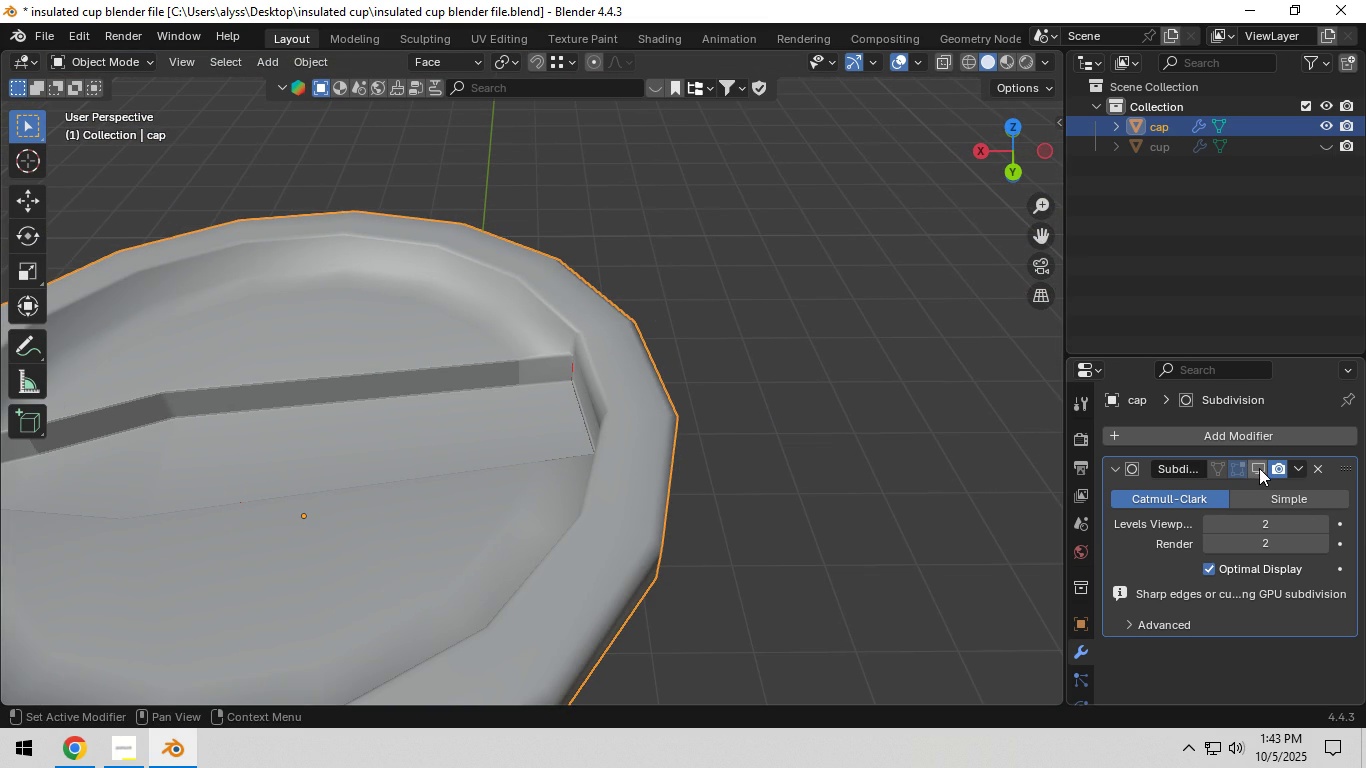 
left_click([1260, 468])
 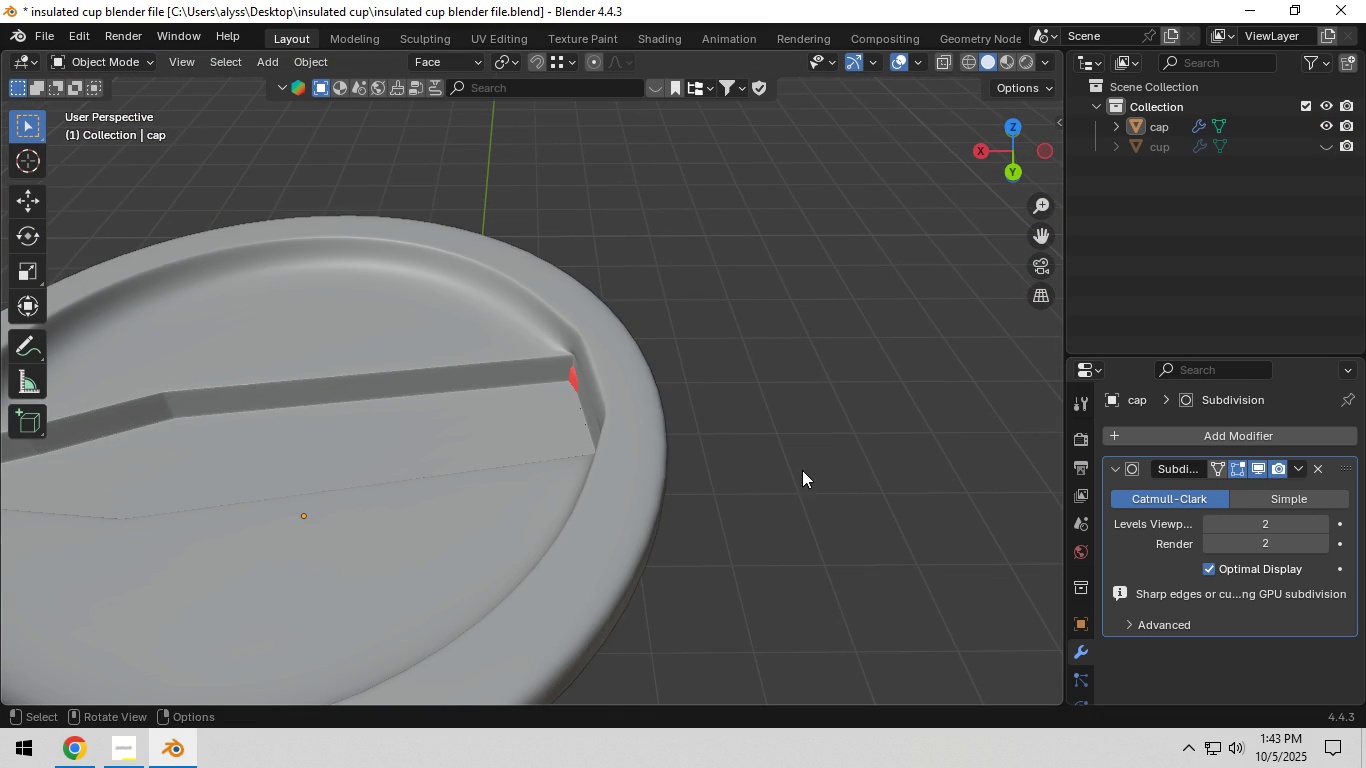 
left_click([802, 470])
 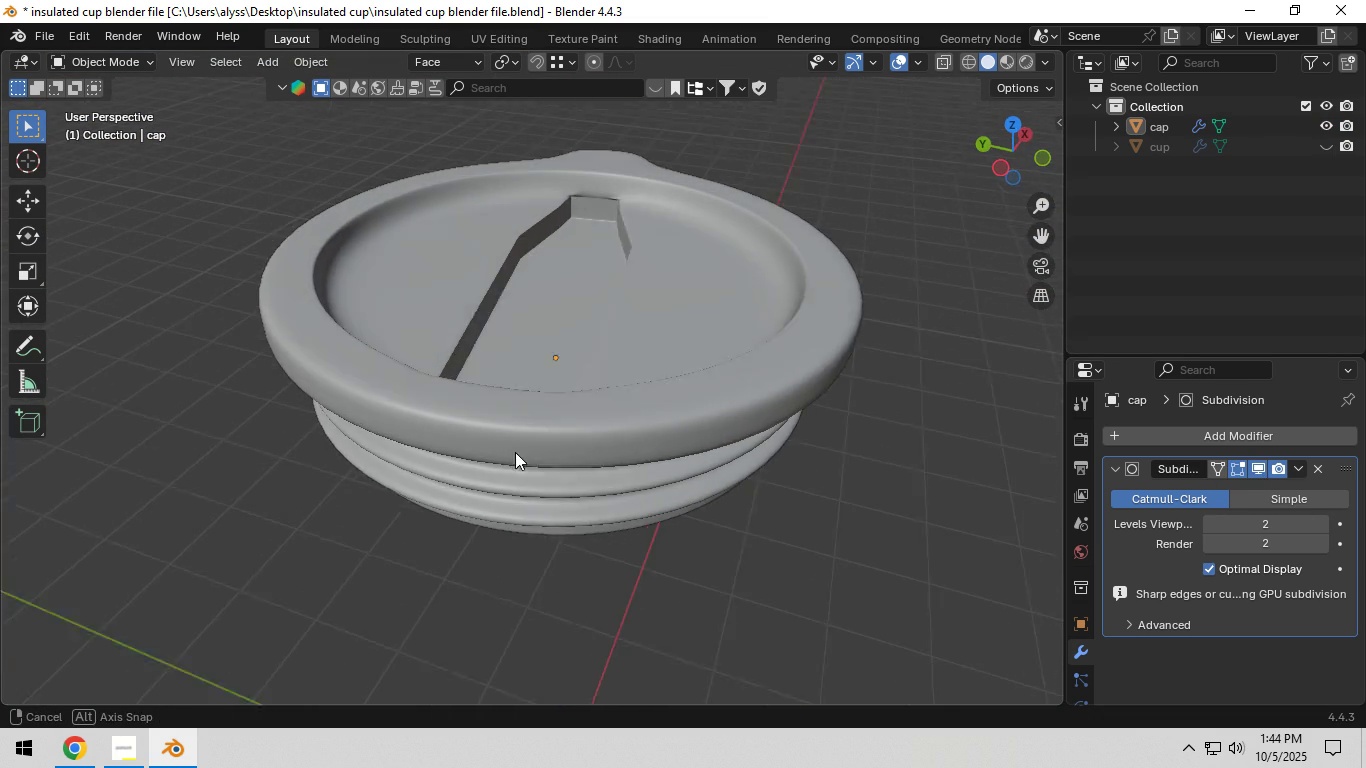 
scroll: coordinate [576, 445], scroll_direction: up, amount: 4.0
 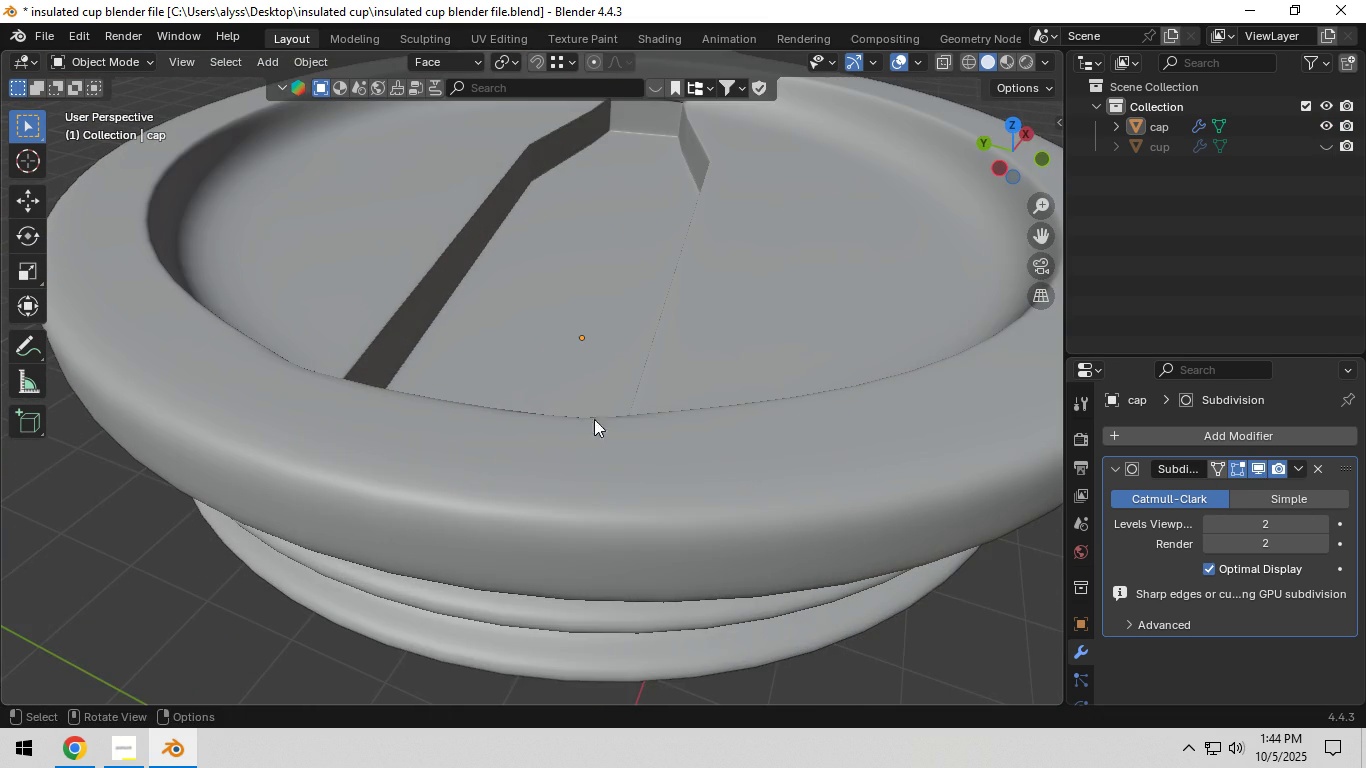 
key(Shift+ShiftLeft)
 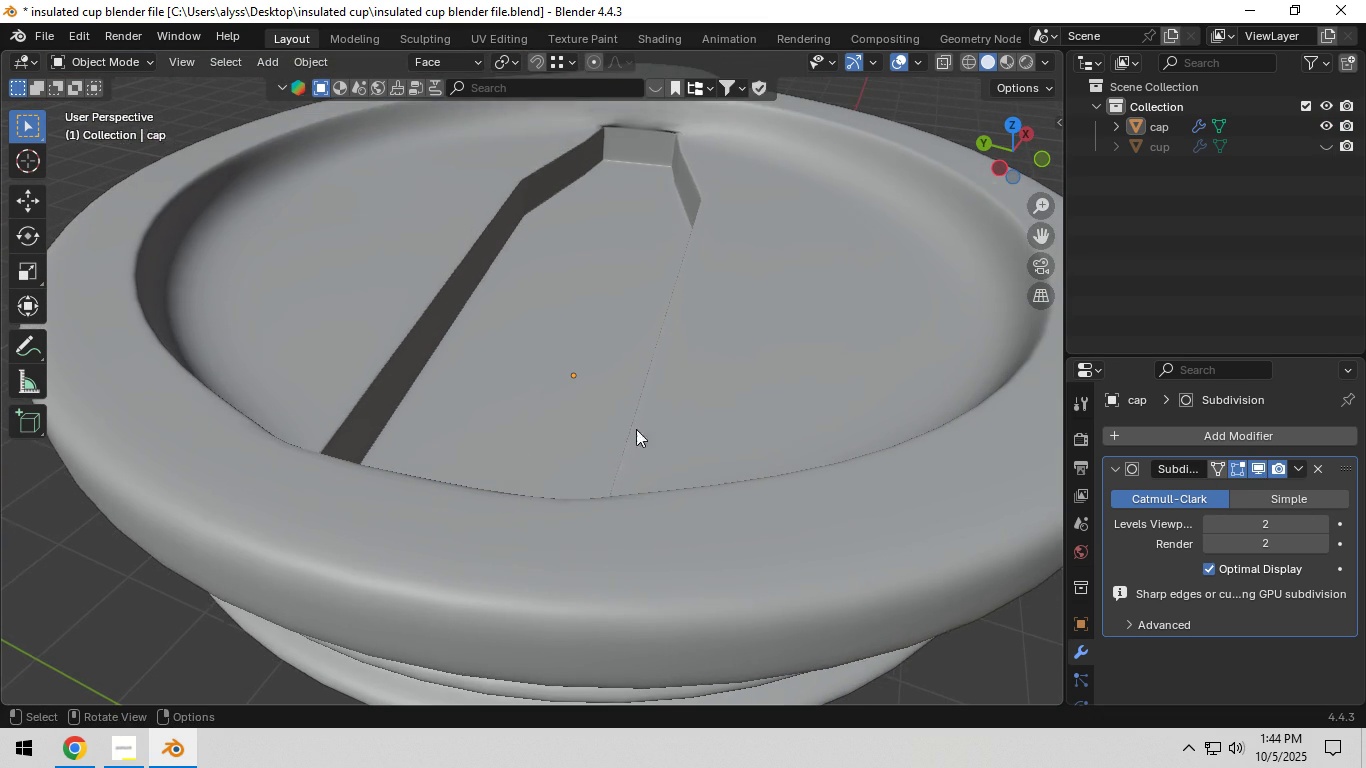 
key(Tab)